 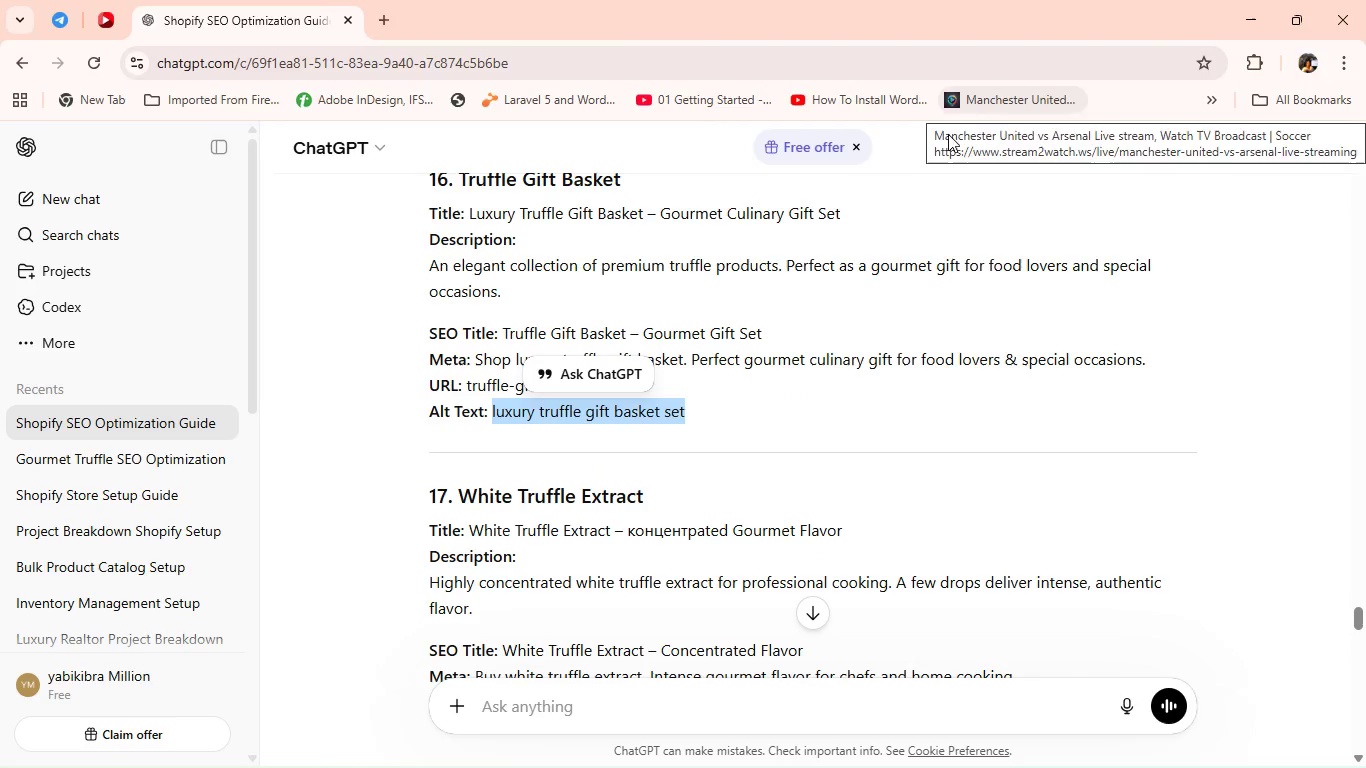 
scroll: coordinate [803, 343], scroll_direction: down, amount: 3.0
 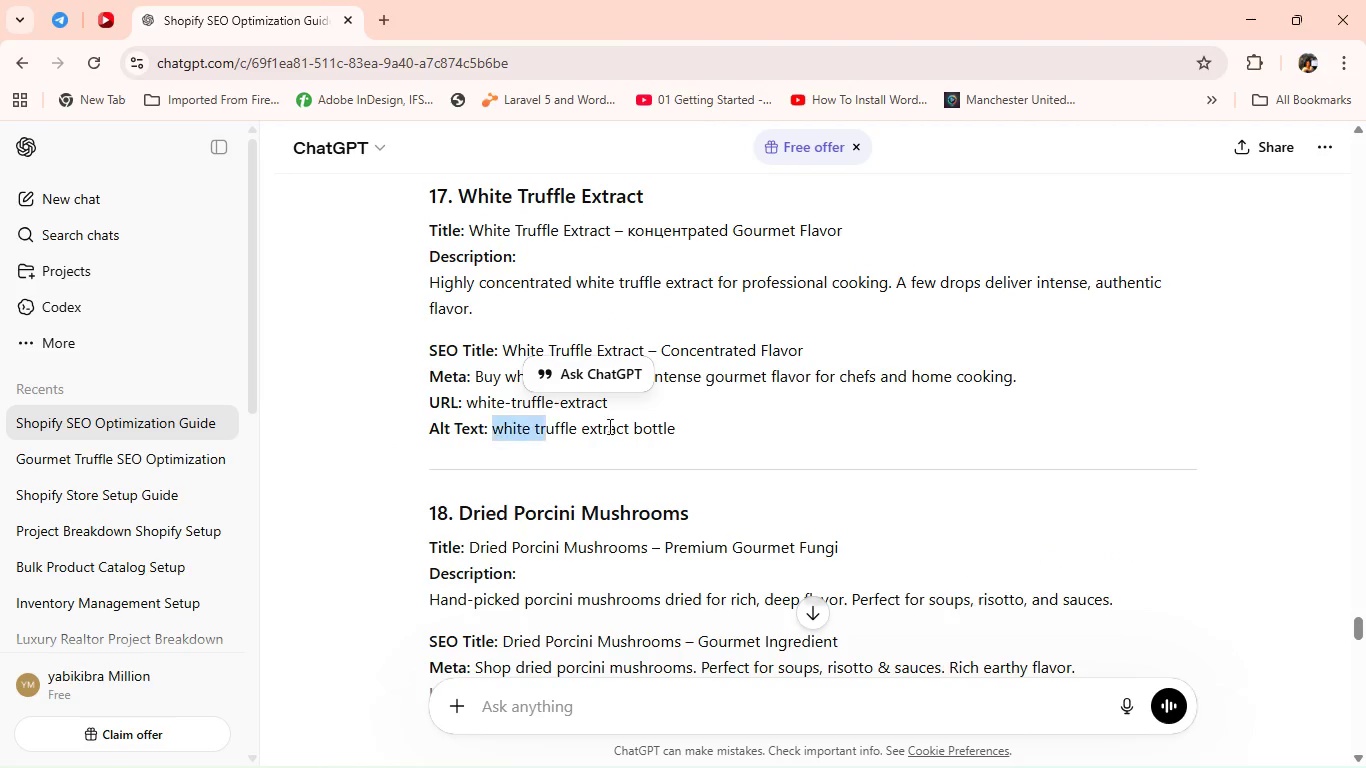 
left_click_drag(start_coordinate=[494, 427], to_coordinate=[697, 429])
 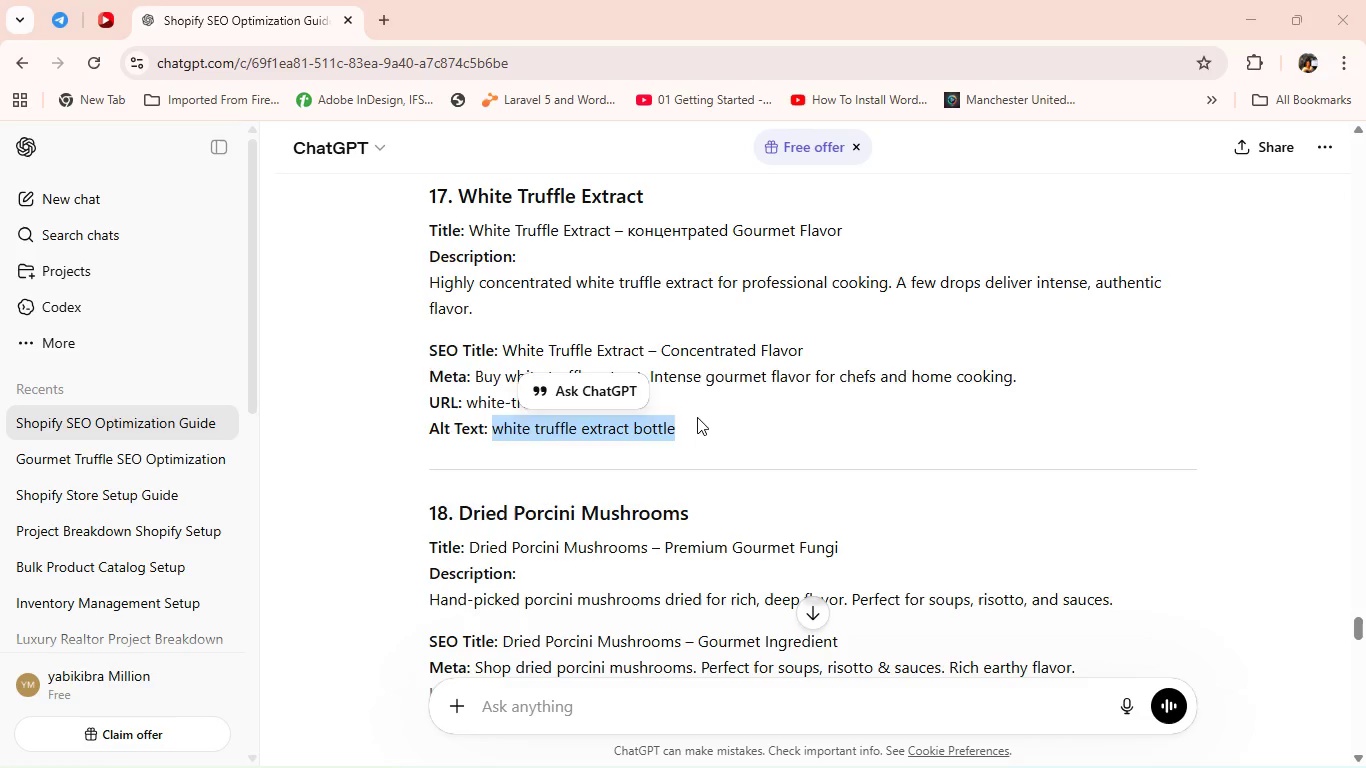 
key(Control+C)
 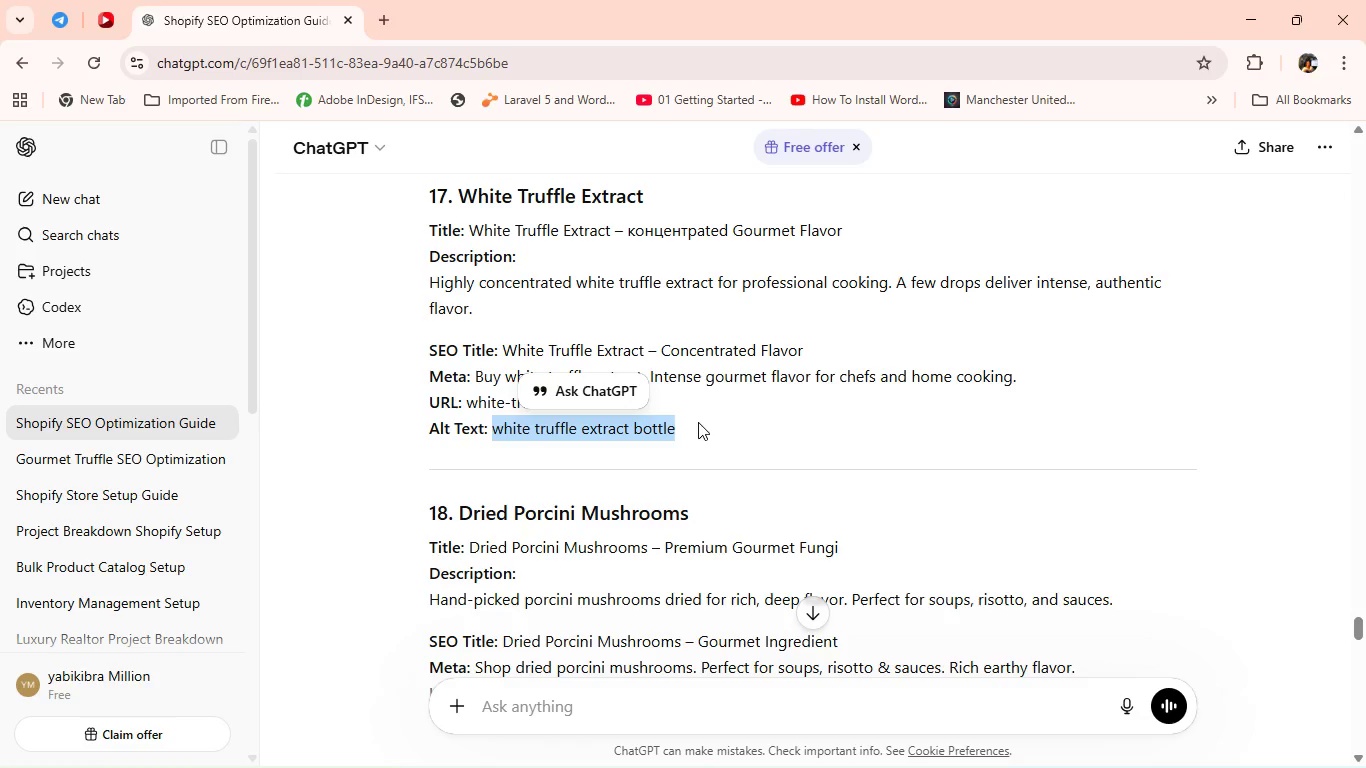 
key(Control+C)
 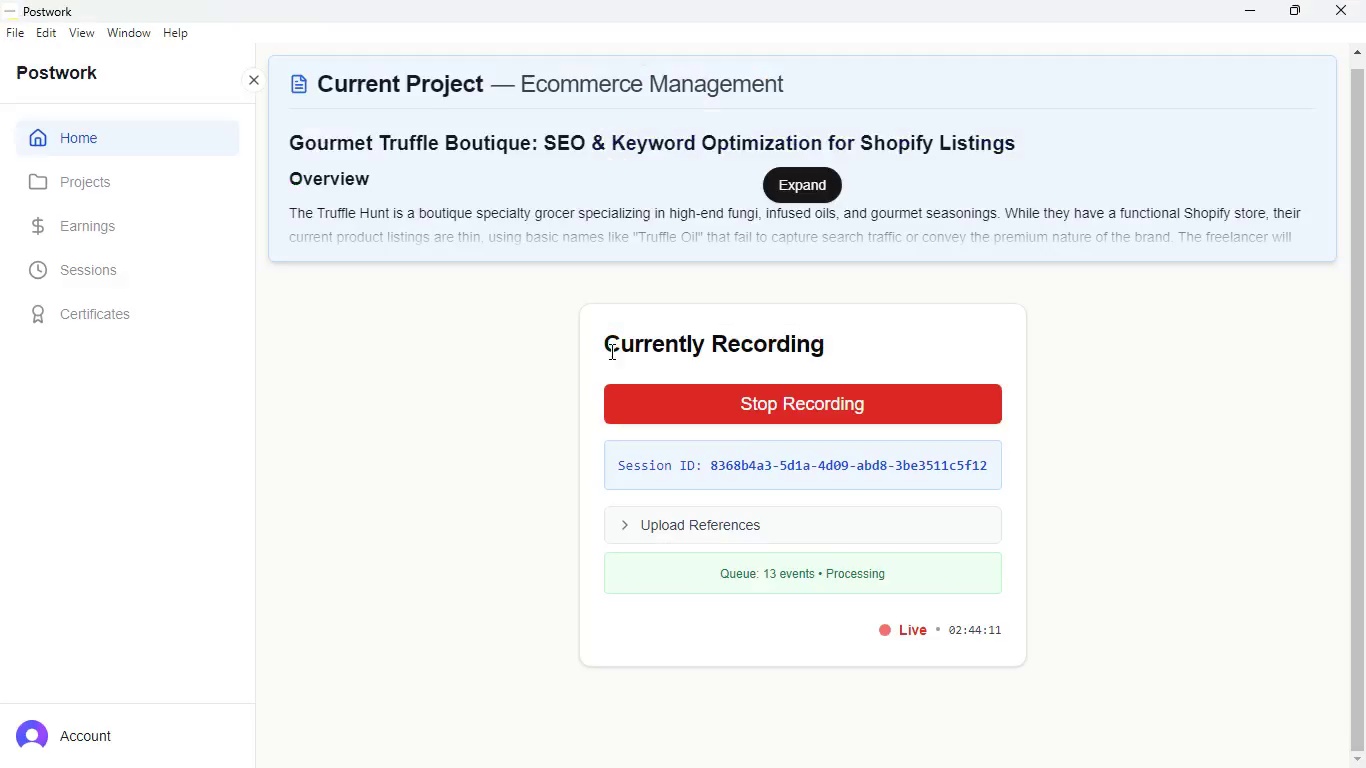 
key(Alt+Tab)